 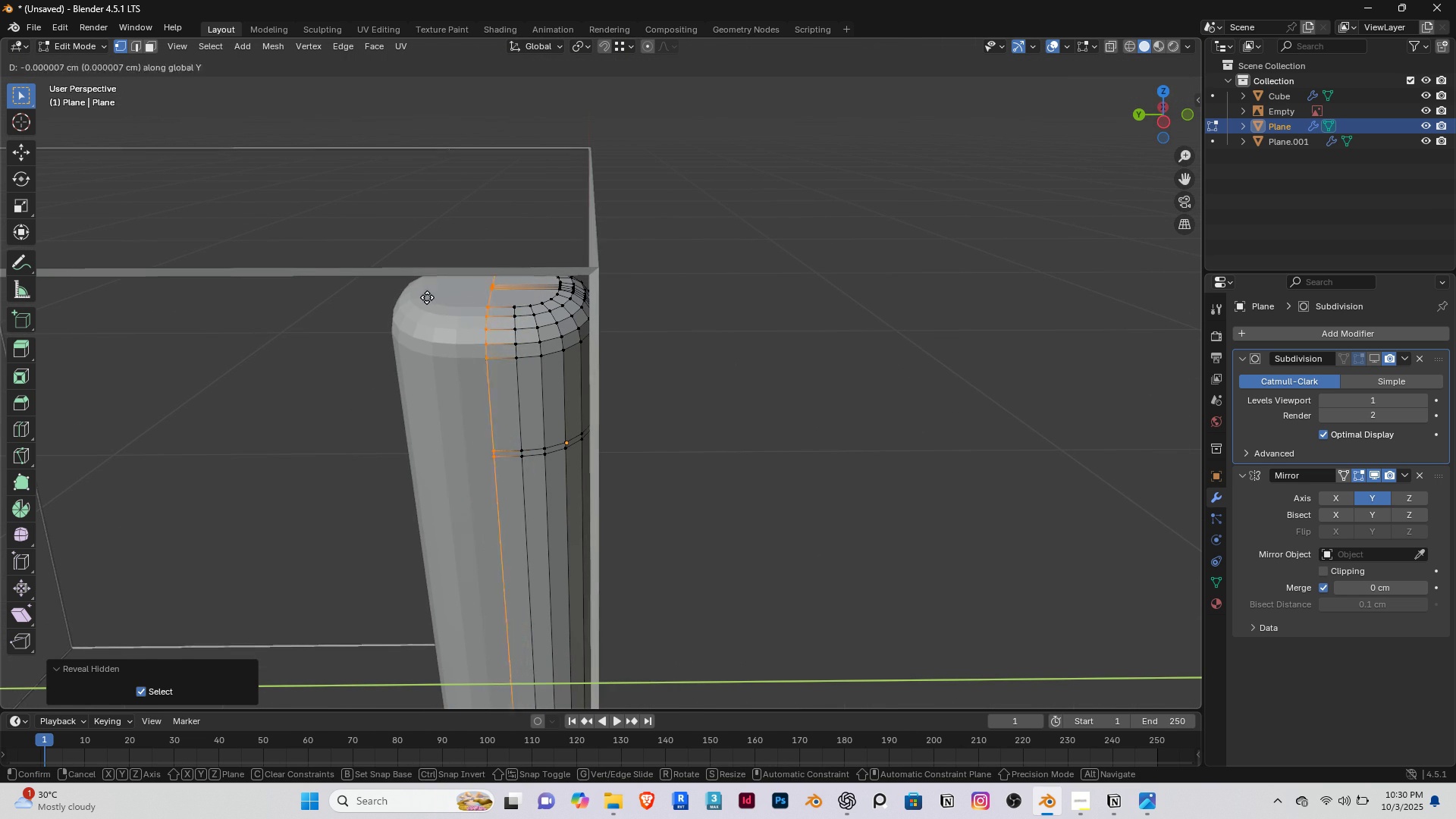 
left_click([422, 299])
 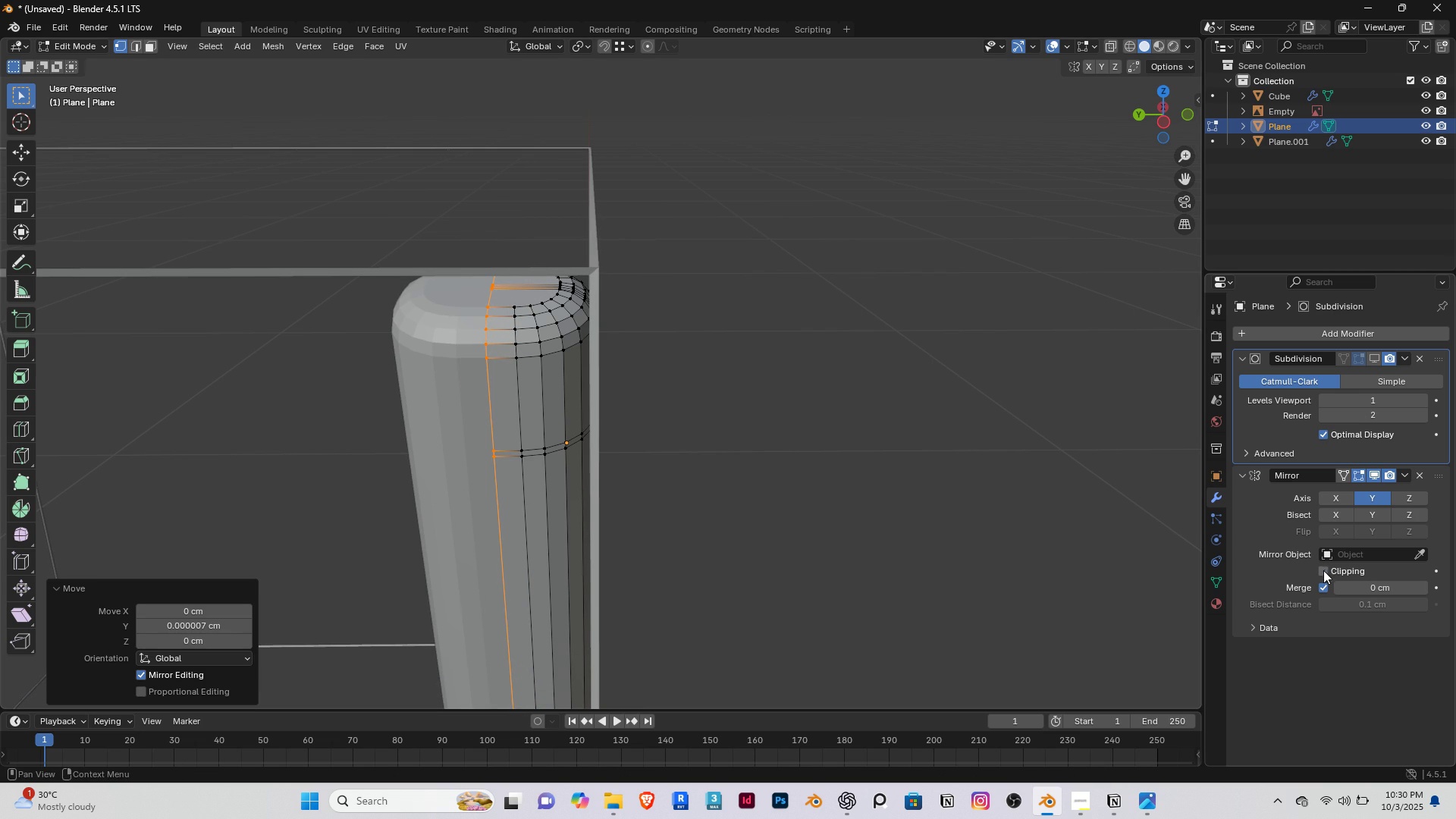 
left_click([1323, 570])
 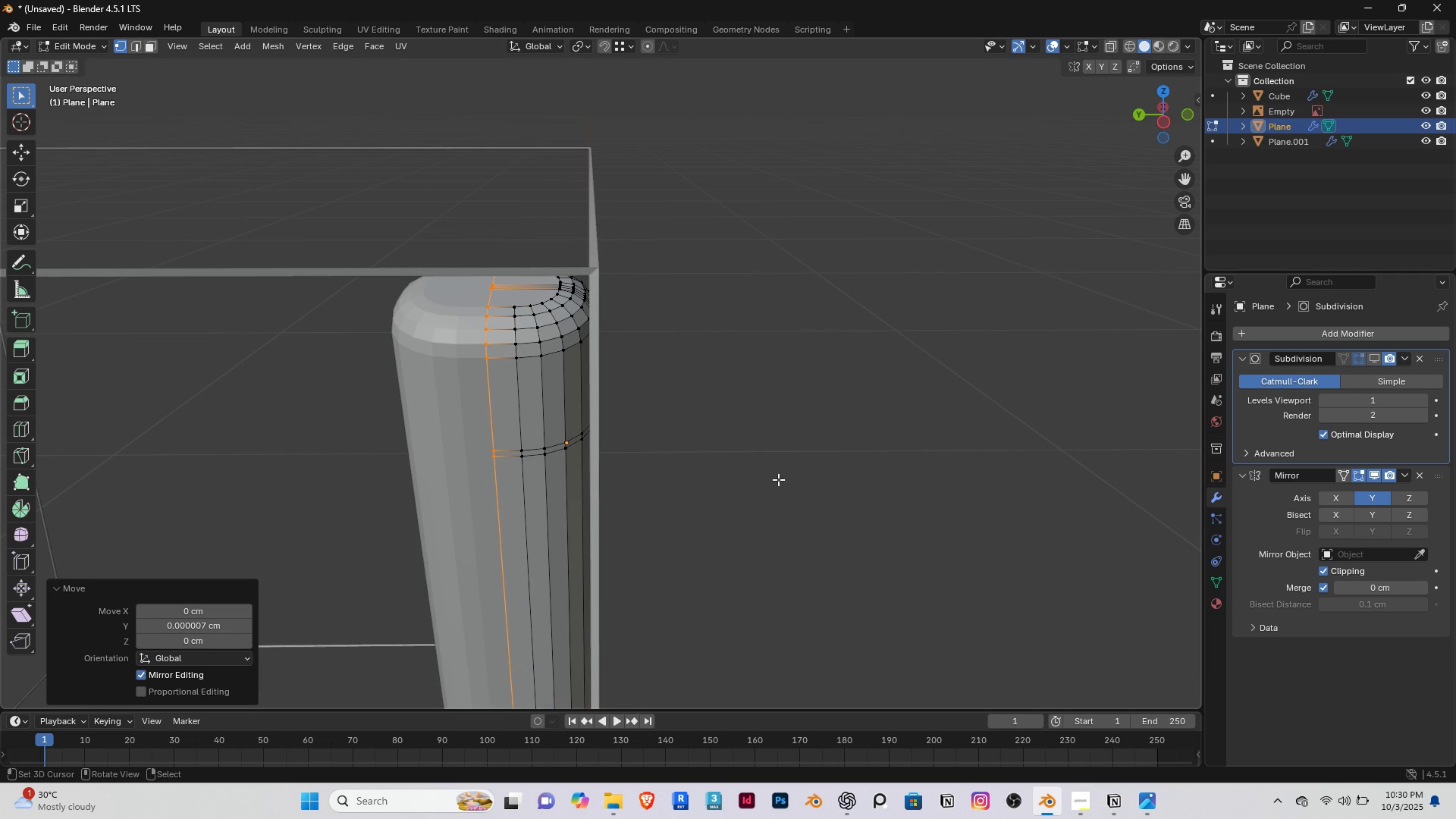 
scroll: coordinate [722, 510], scroll_direction: down, amount: 3.0
 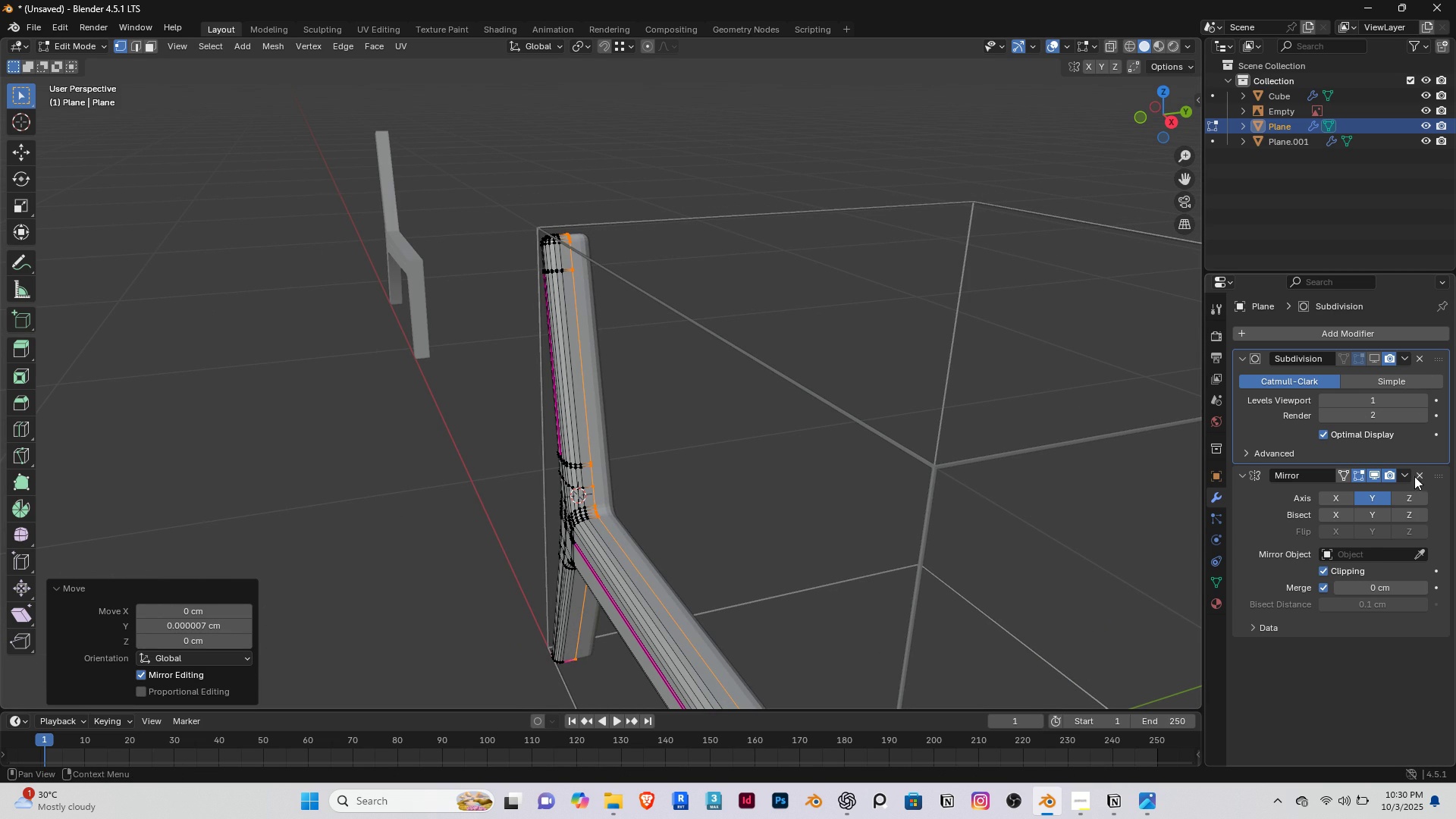 
left_click([1403, 475])
 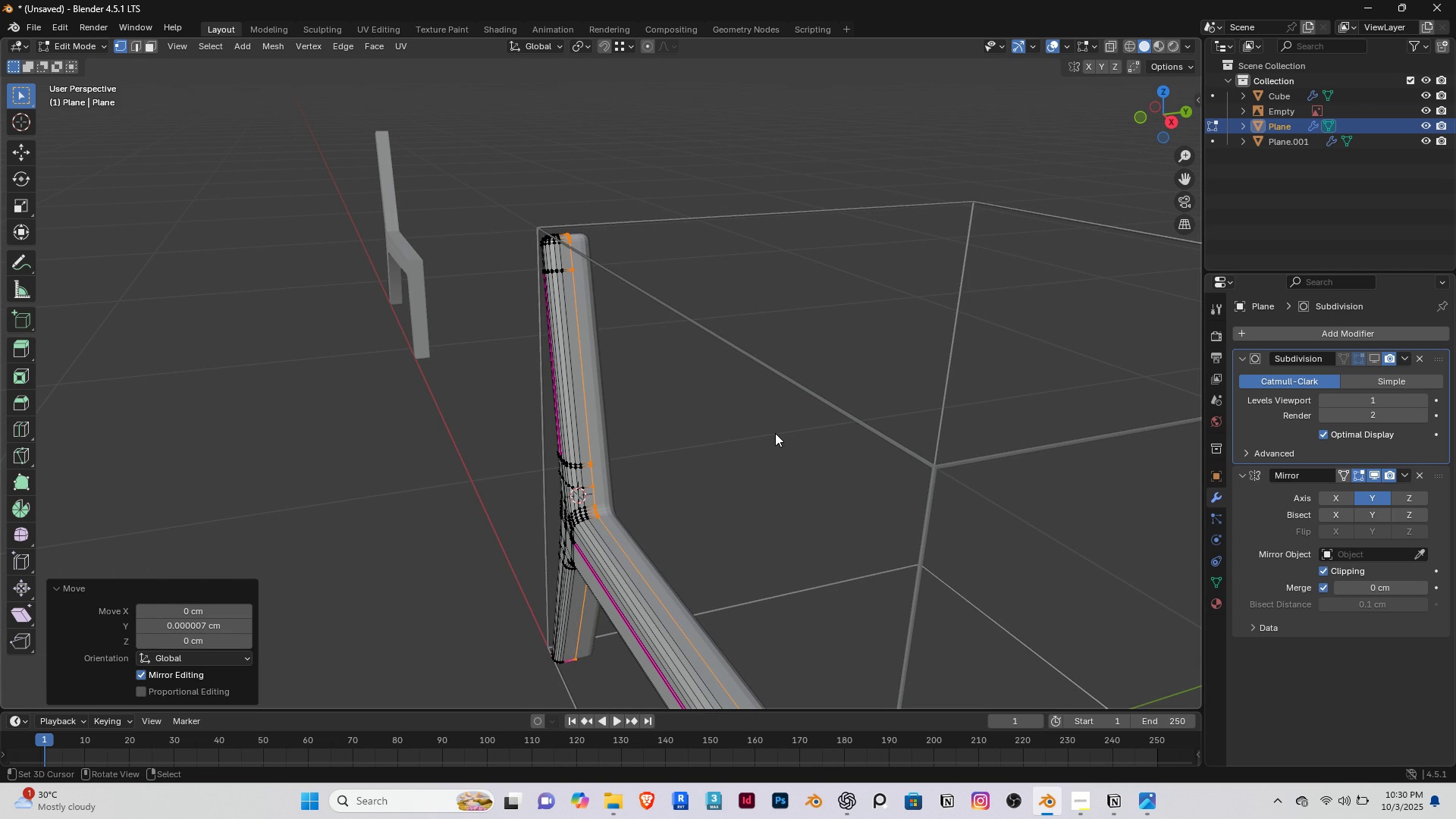 
key(Tab)
 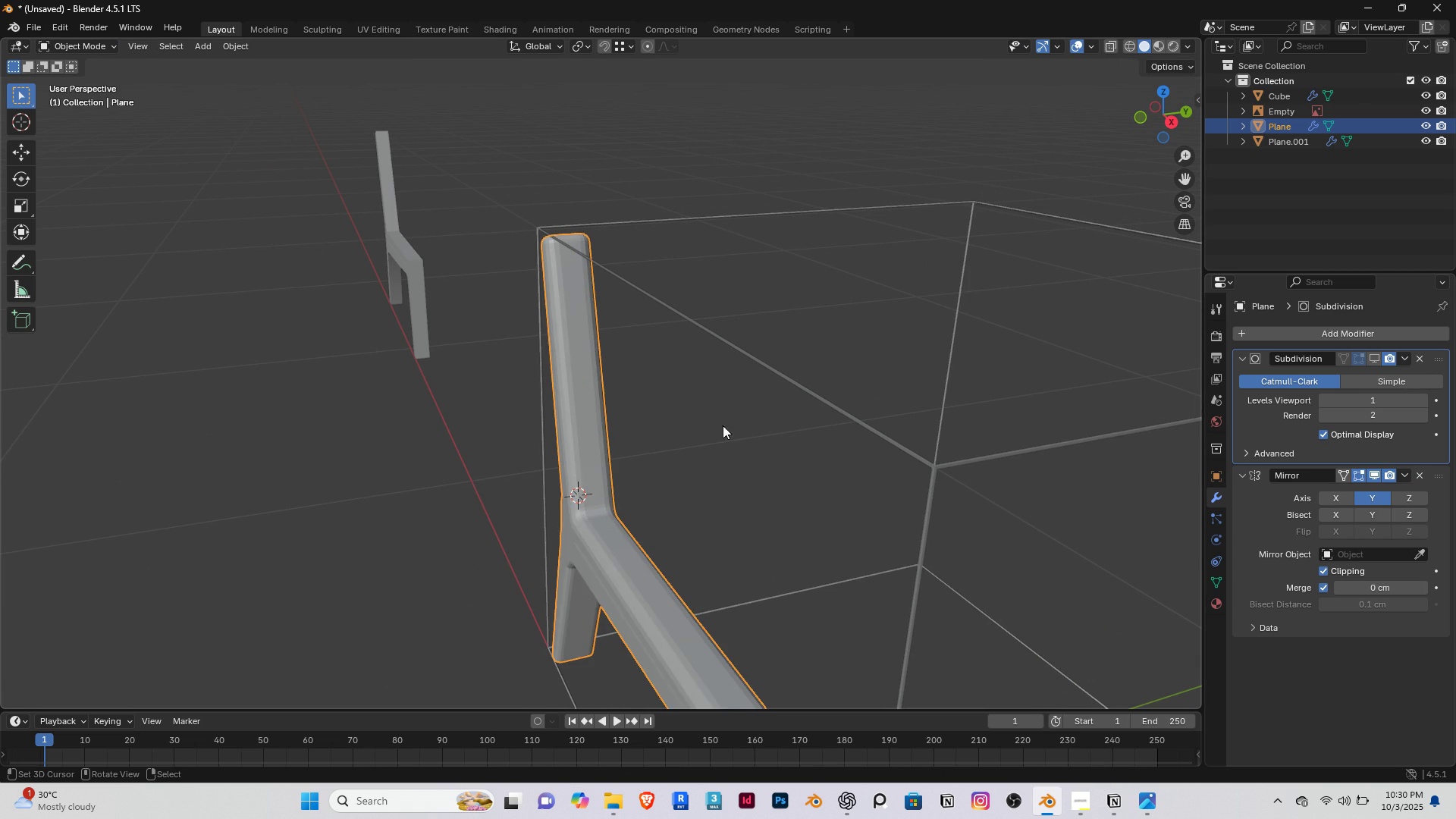 
scroll: coordinate [573, 317], scroll_direction: up, amount: 7.0
 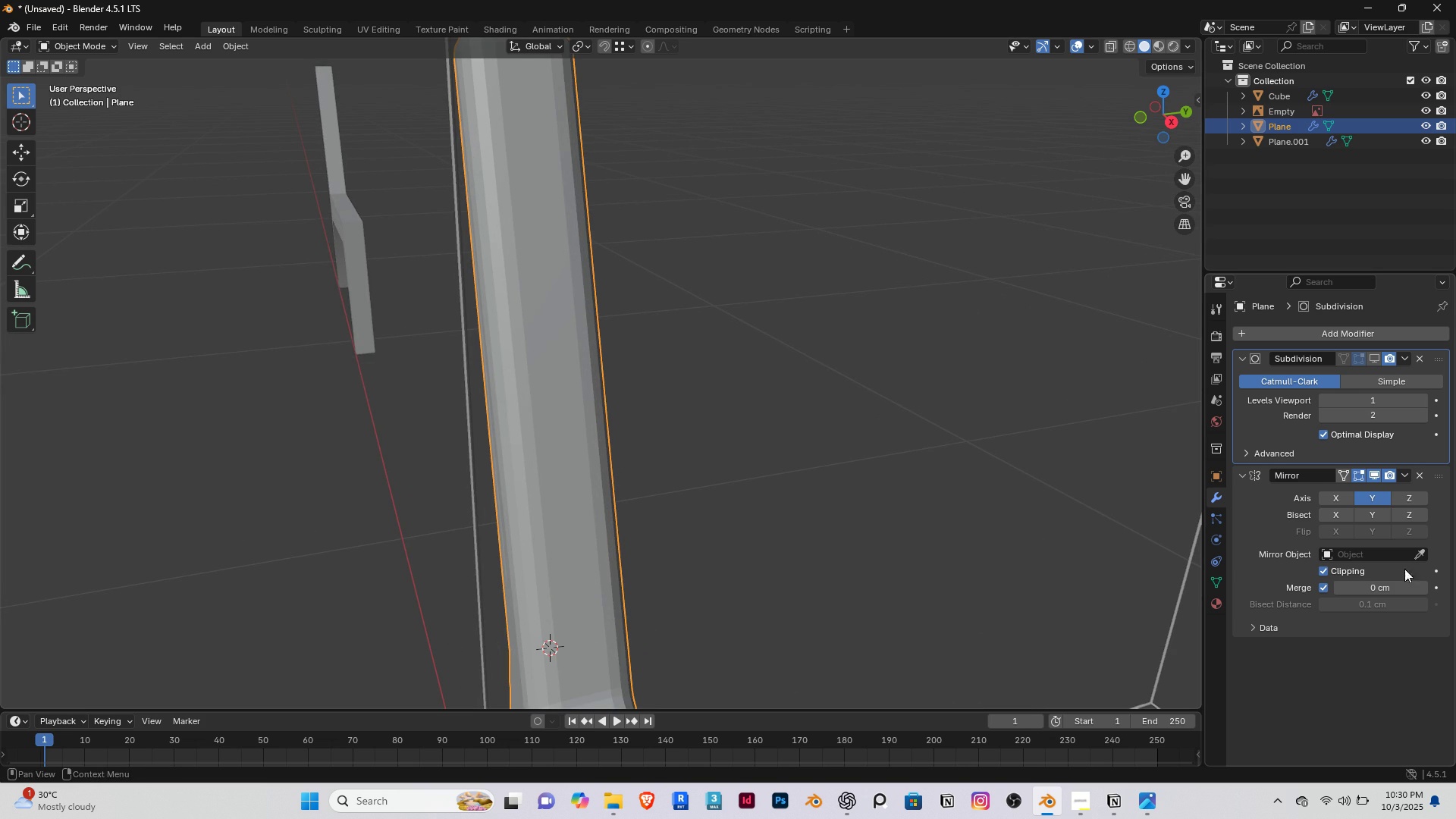 
scroll: coordinate [731, 535], scroll_direction: down, amount: 14.0